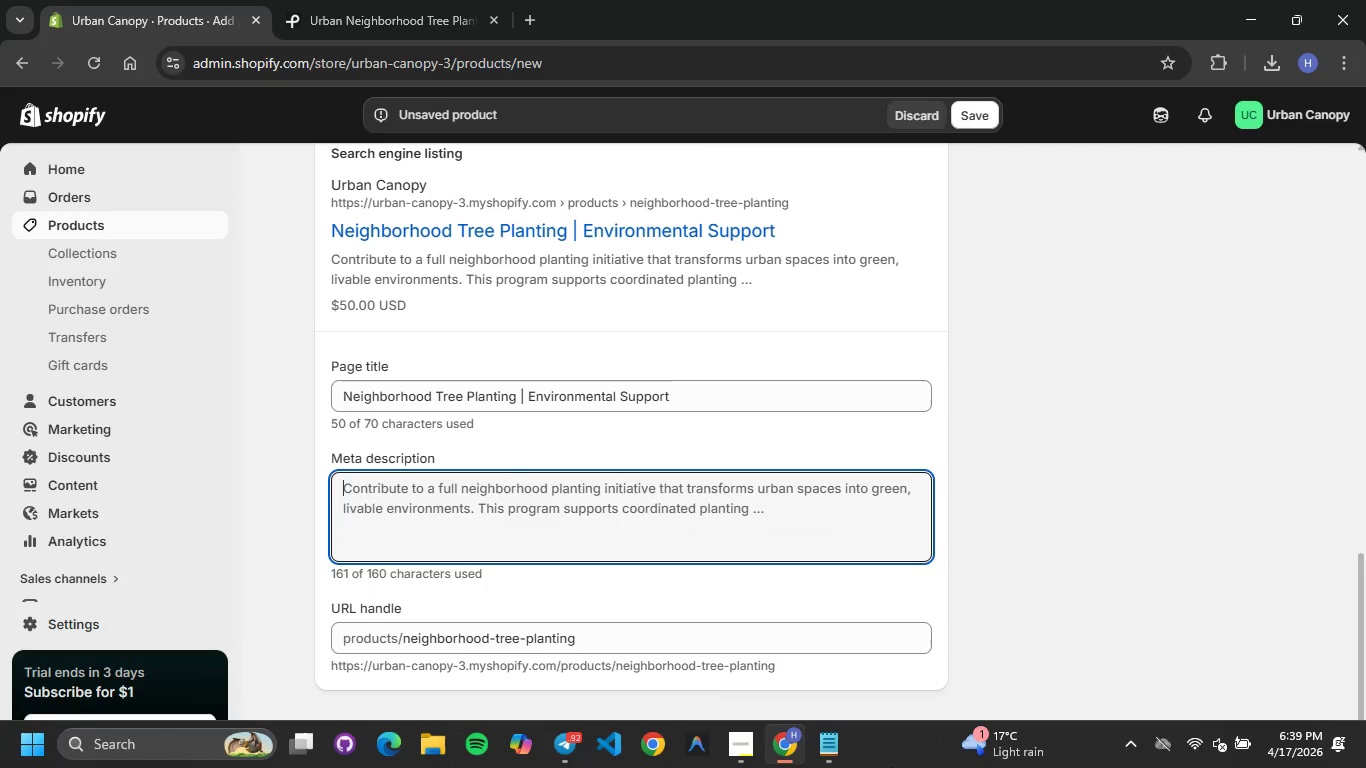 
left_click([820, 734])
 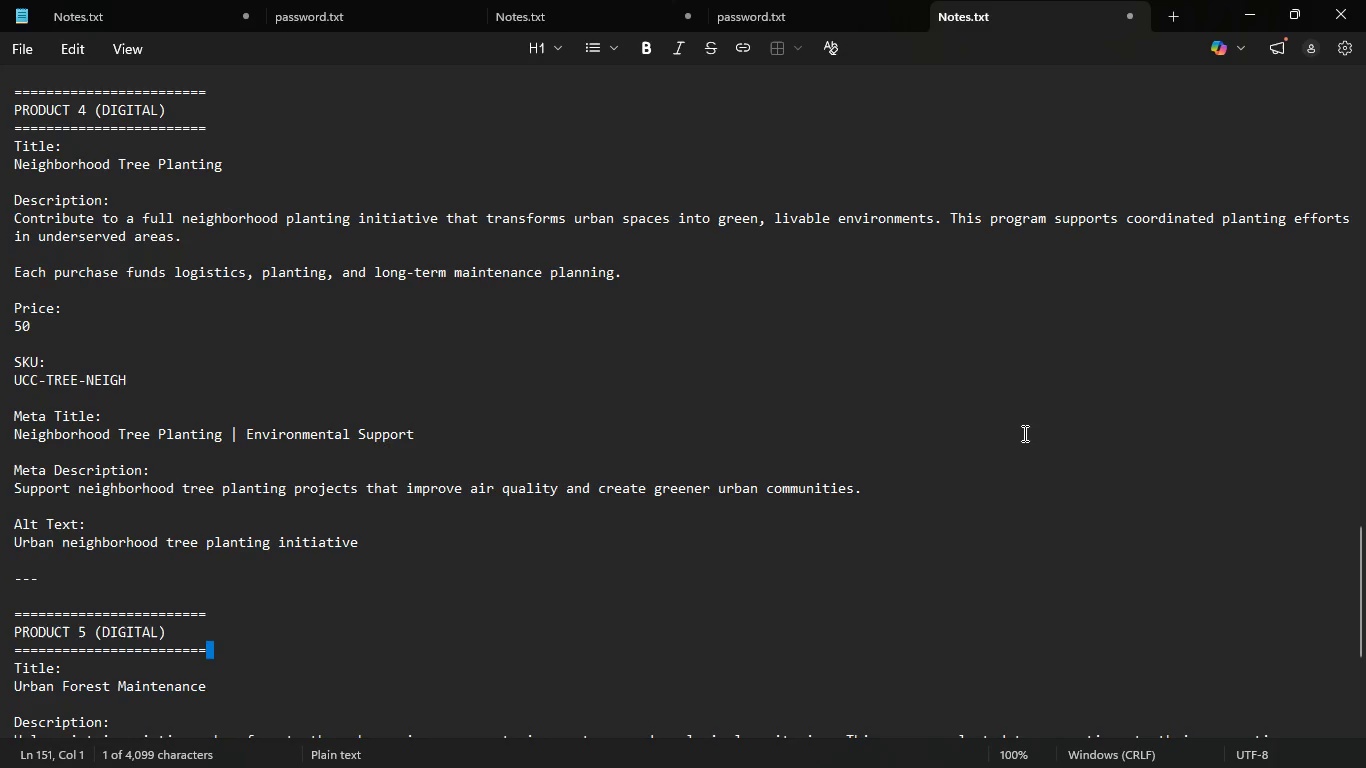 
left_click_drag(start_coordinate=[924, 478], to_coordinate=[666, 489])
 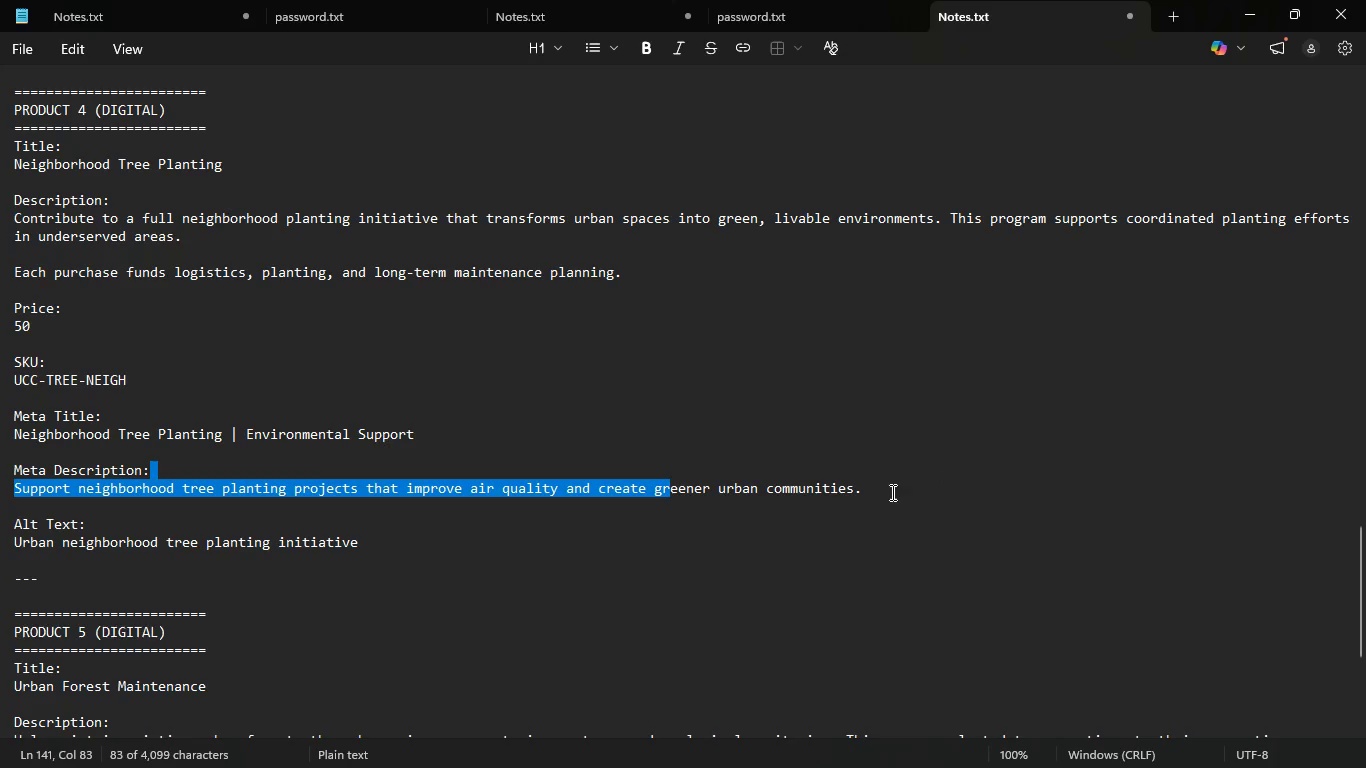 
left_click_drag(start_coordinate=[891, 493], to_coordinate=[6, 487])
 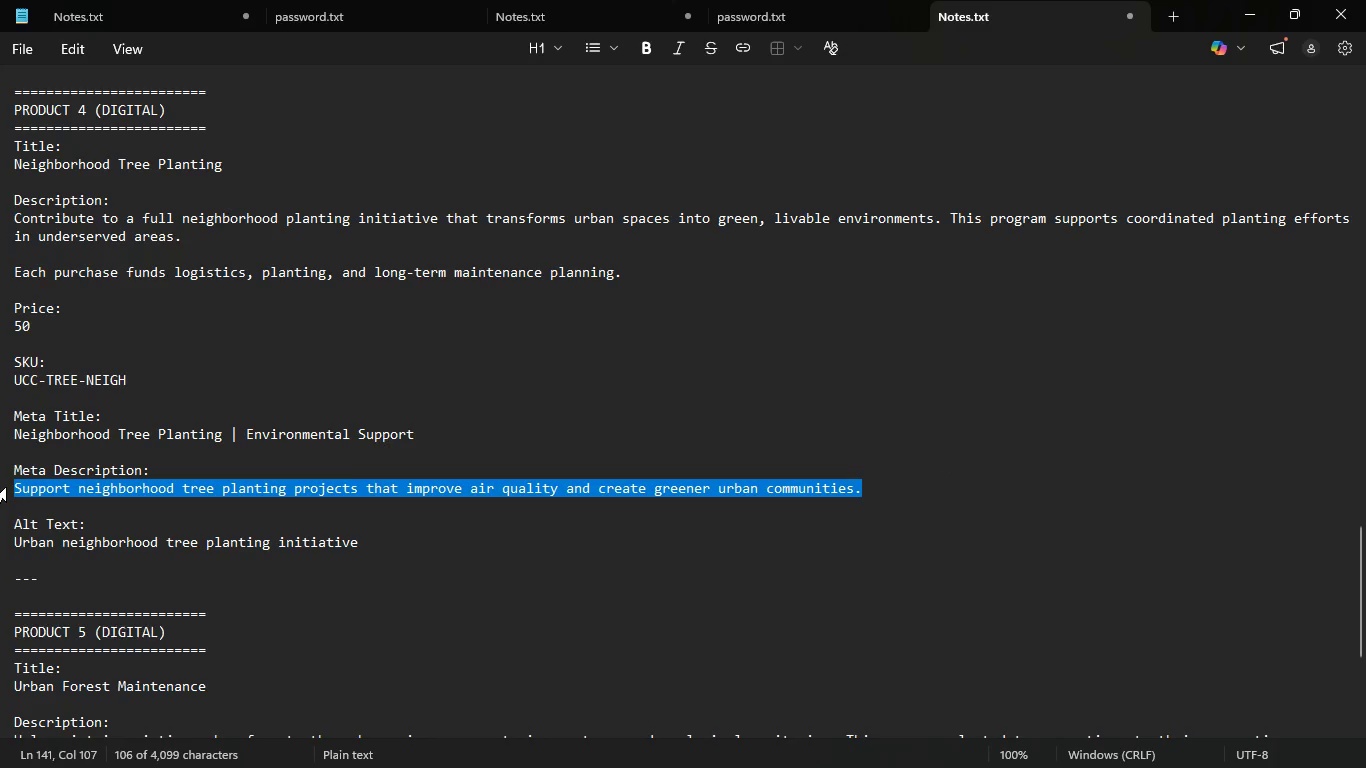 
hold_key(key=ControlLeft, duration=0.91)
 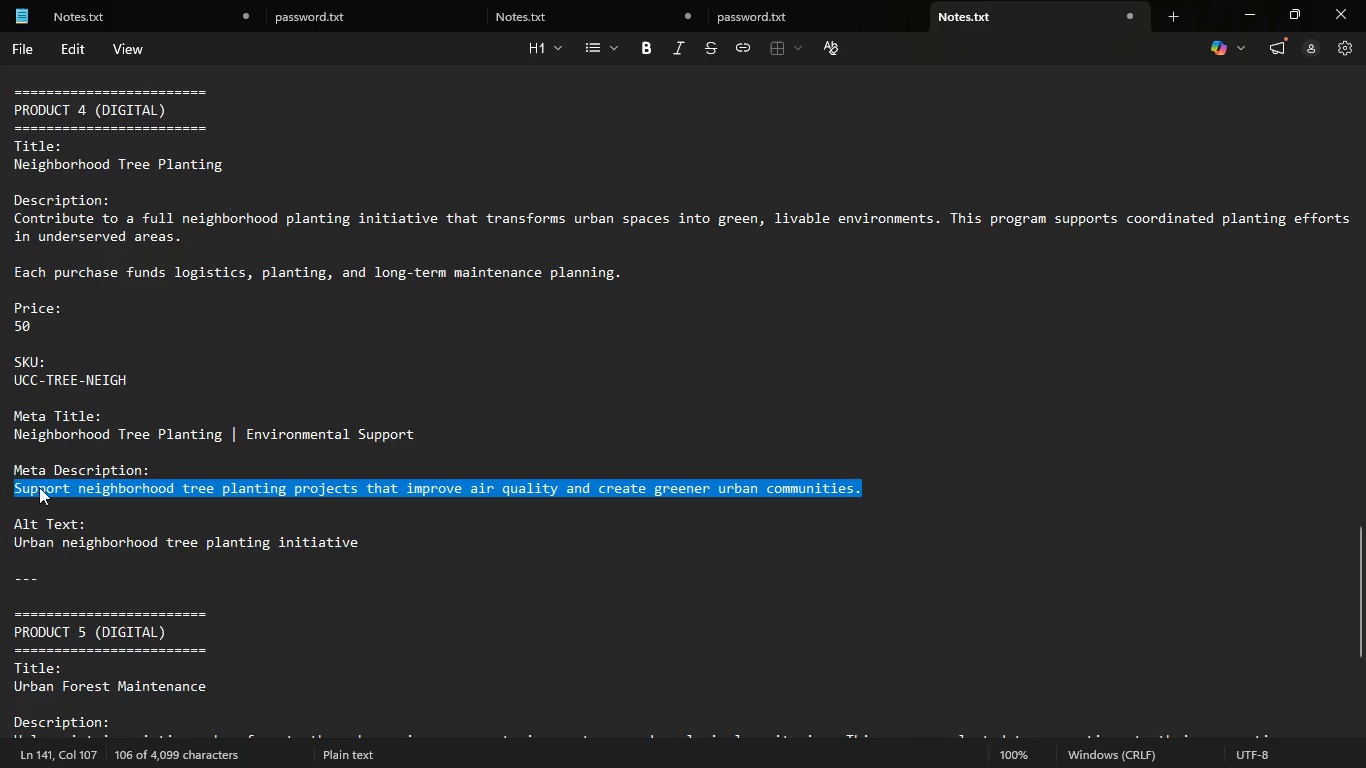 
hold_key(key=C, duration=0.33)
 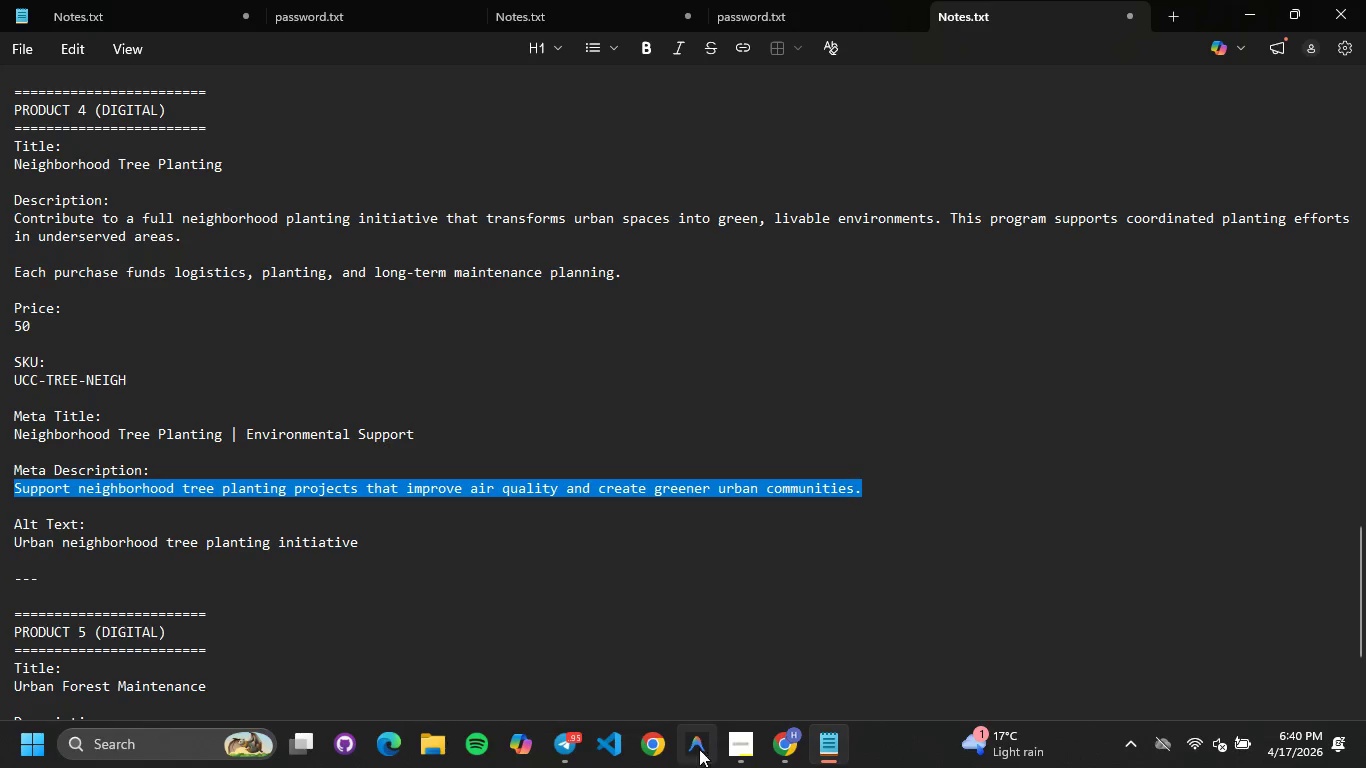 
left_click([773, 746])
 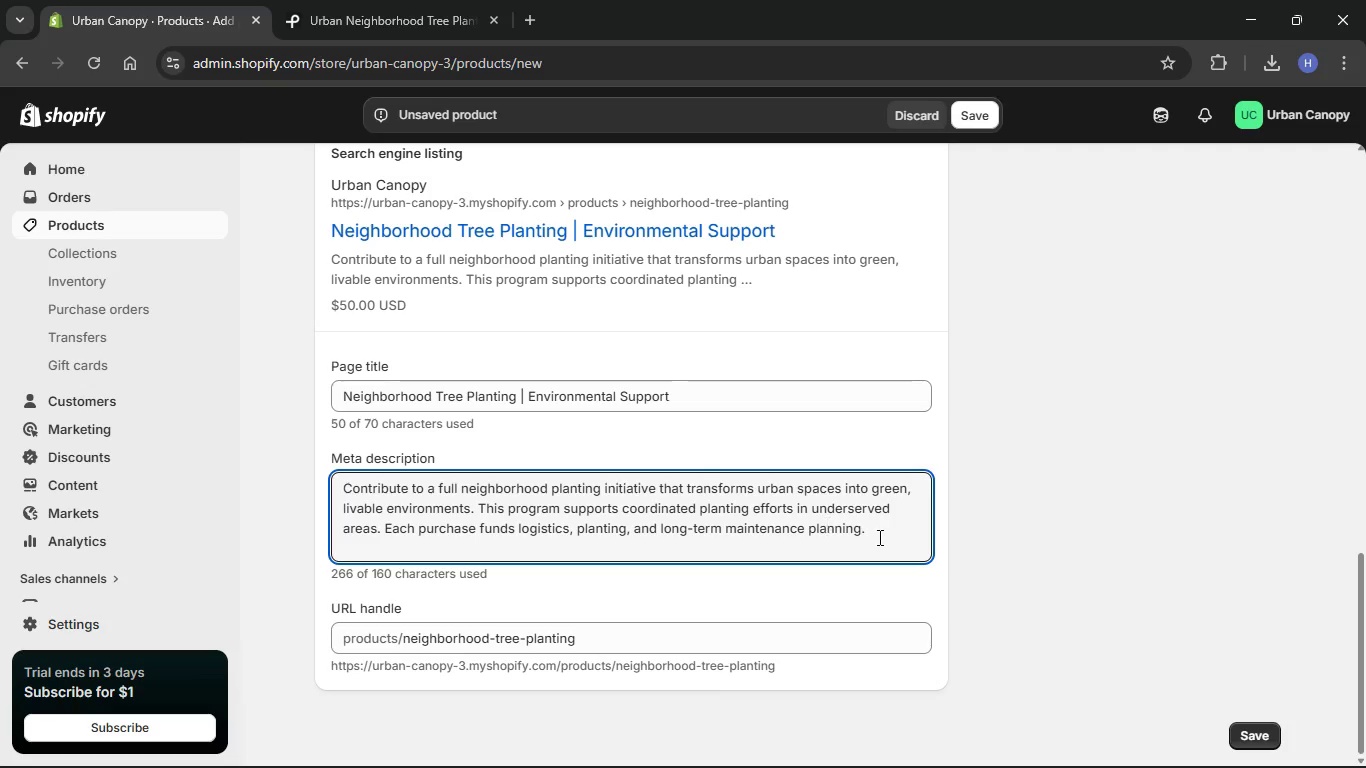 
left_click_drag(start_coordinate=[899, 541], to_coordinate=[268, 458])
 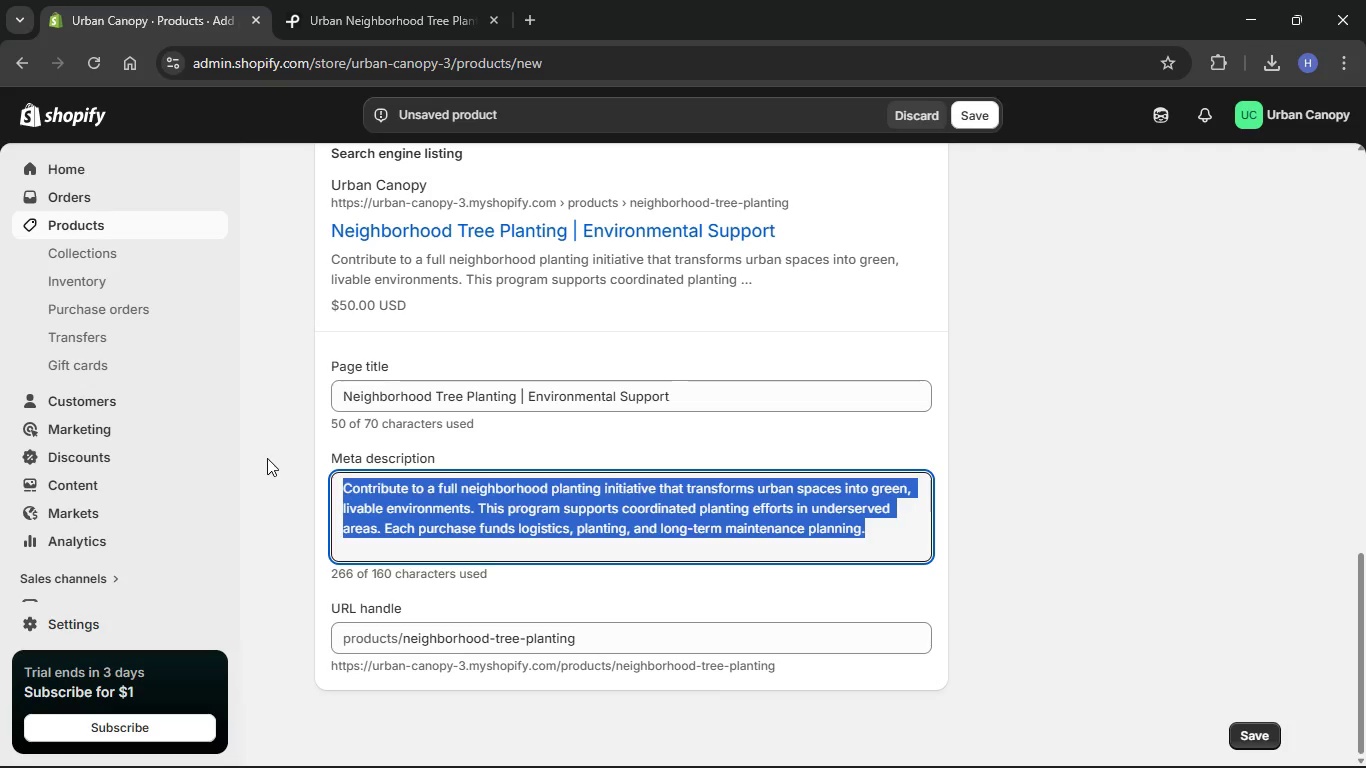 
key(Backspace)
 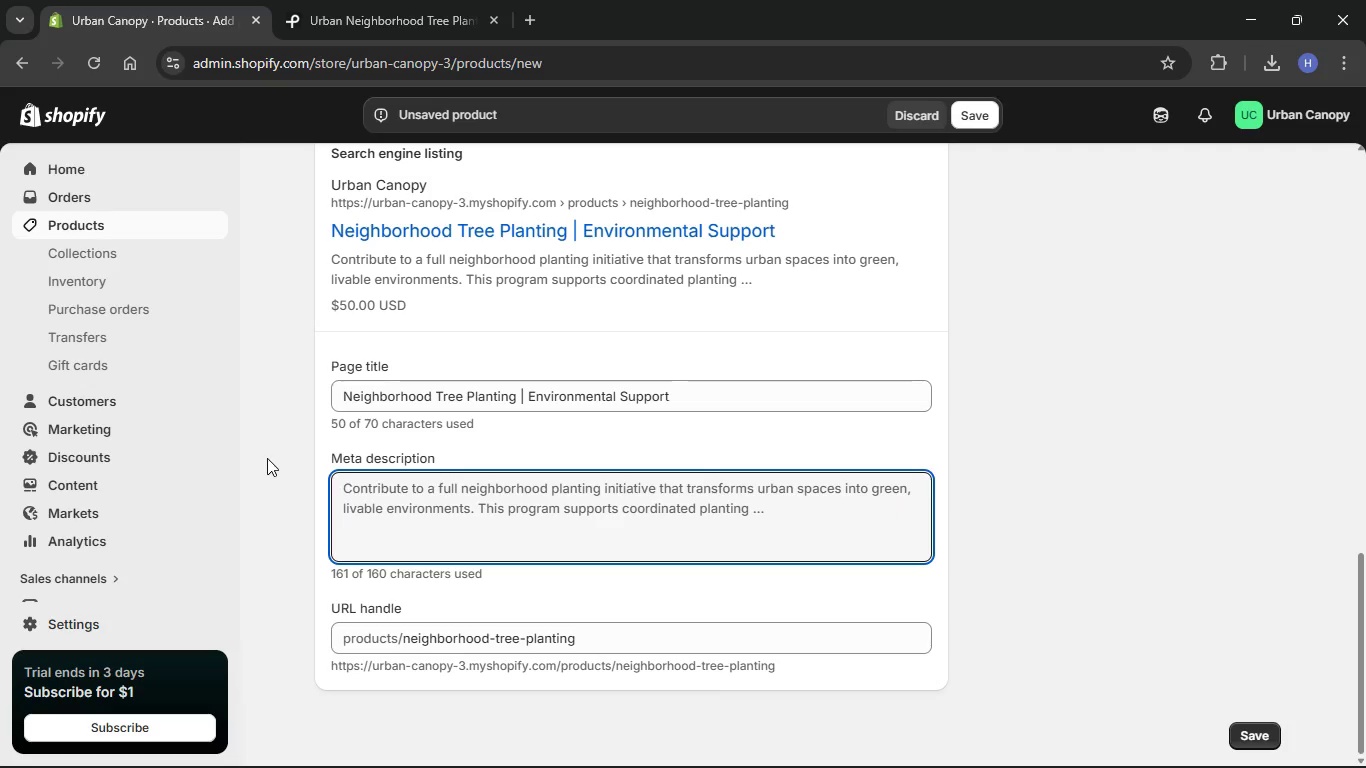 
key(Control+V)
 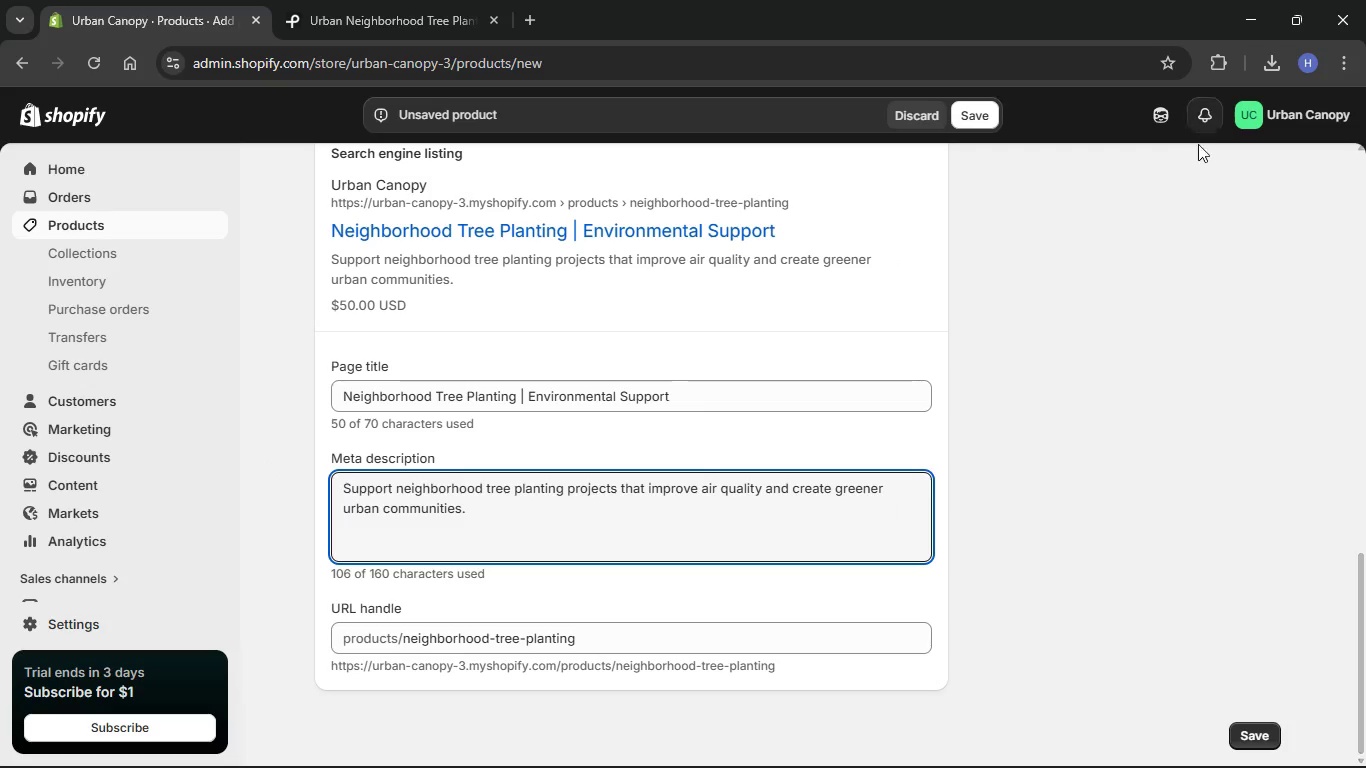 
left_click_drag(start_coordinate=[1037, 405], to_coordinate=[1046, 406])
 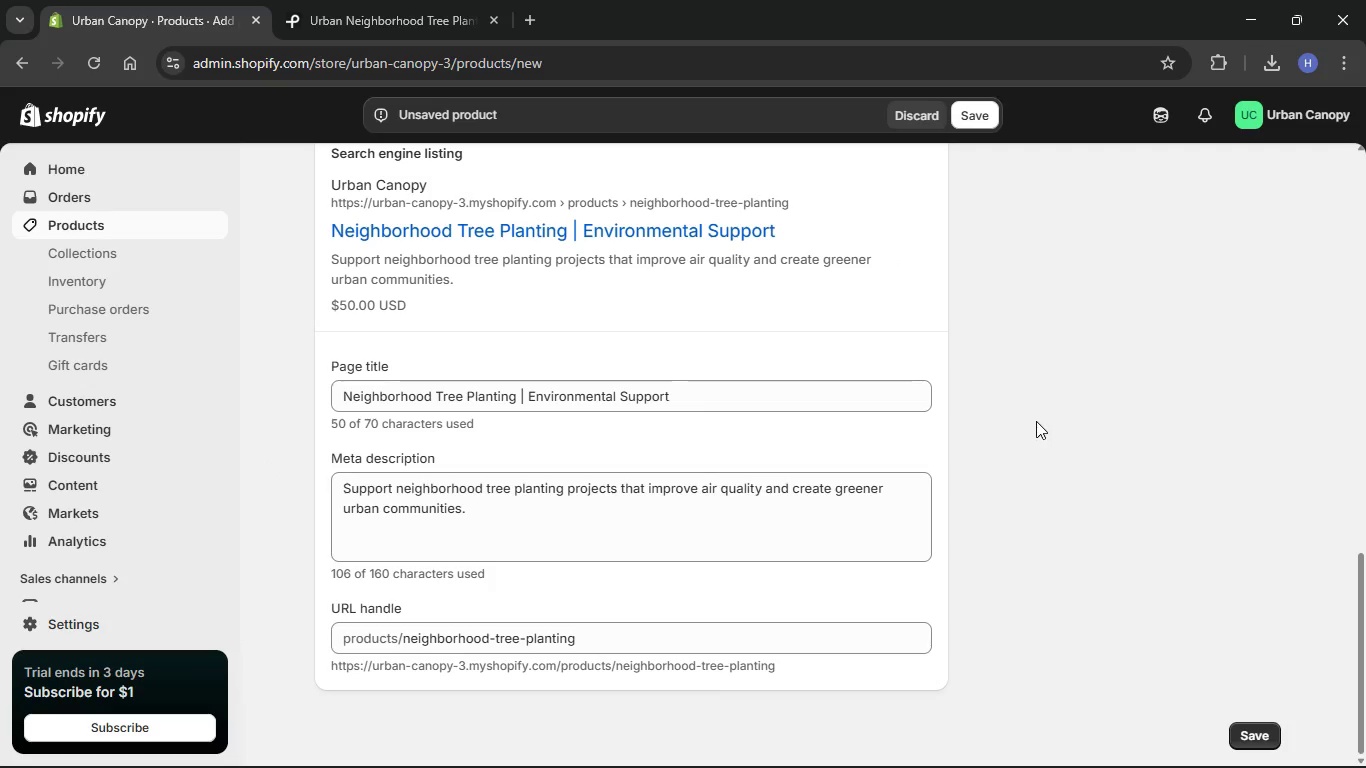 
scroll: coordinate [1036, 421], scroll_direction: down, amount: 5.0
 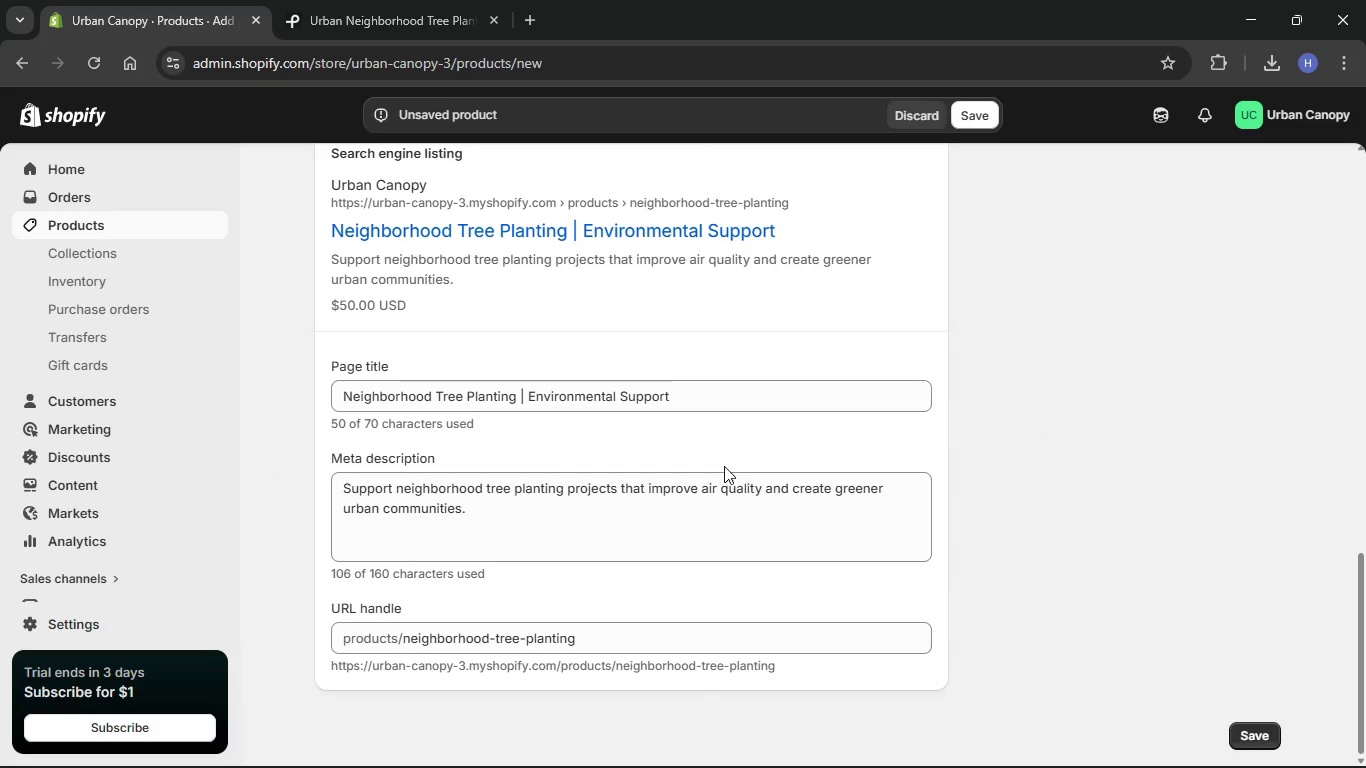 
scroll: coordinate [724, 466], scroll_direction: up, amount: 4.0
 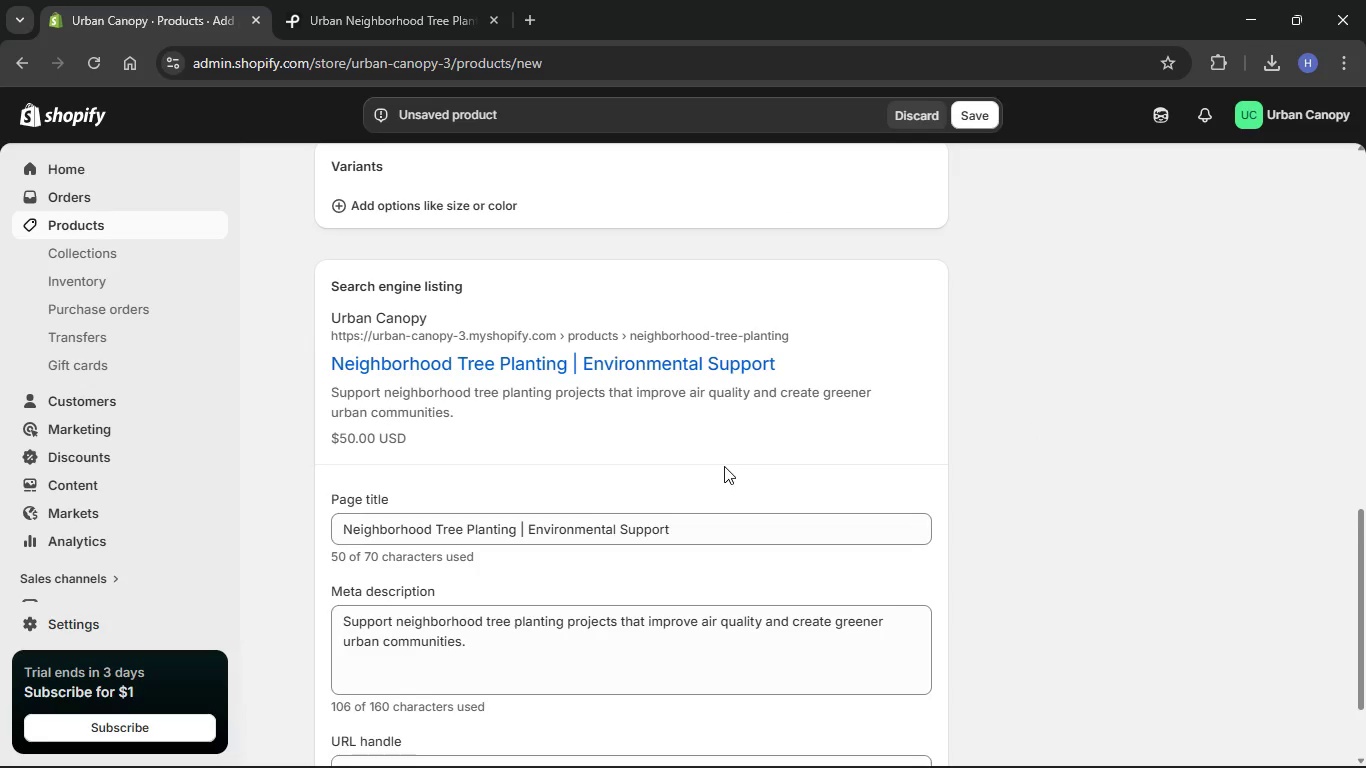 
scroll: coordinate [722, 481], scroll_direction: down, amount: 6.0
 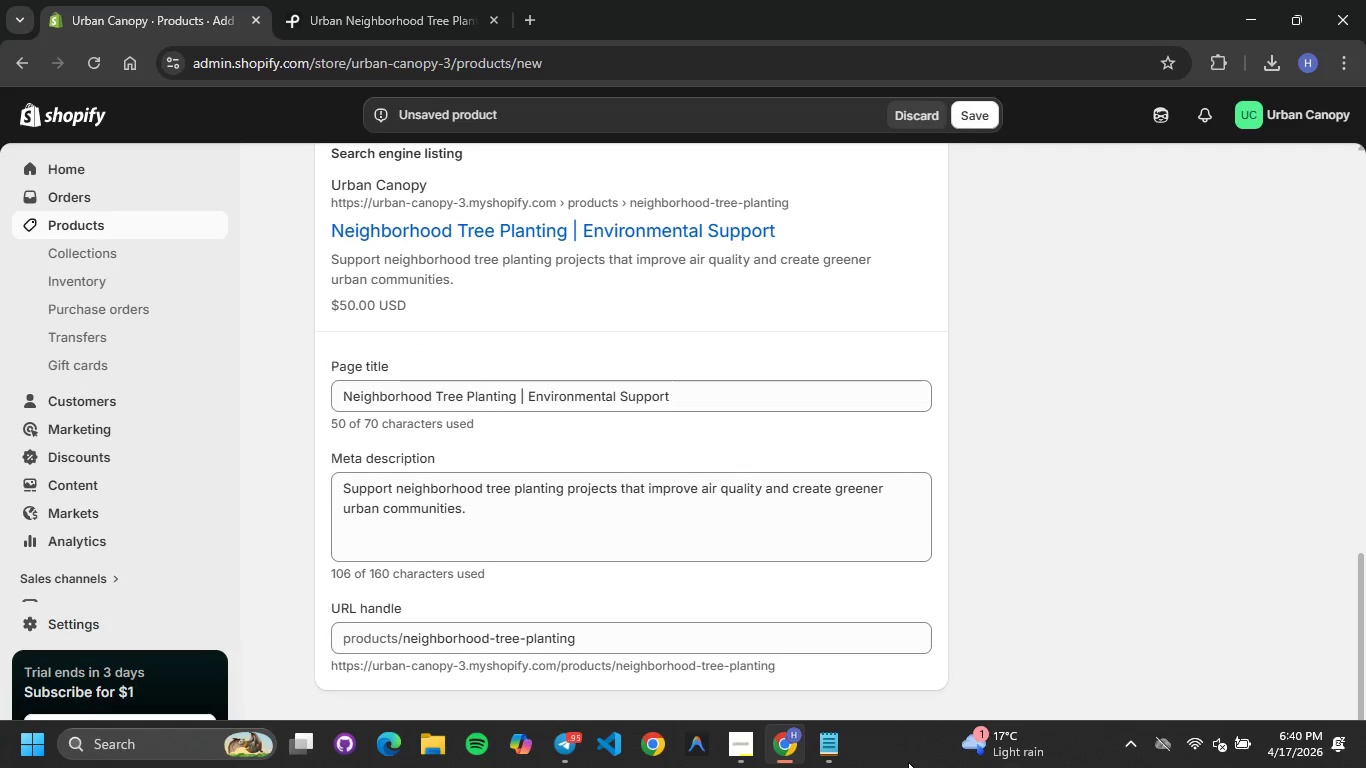 
left_click([818, 744])
 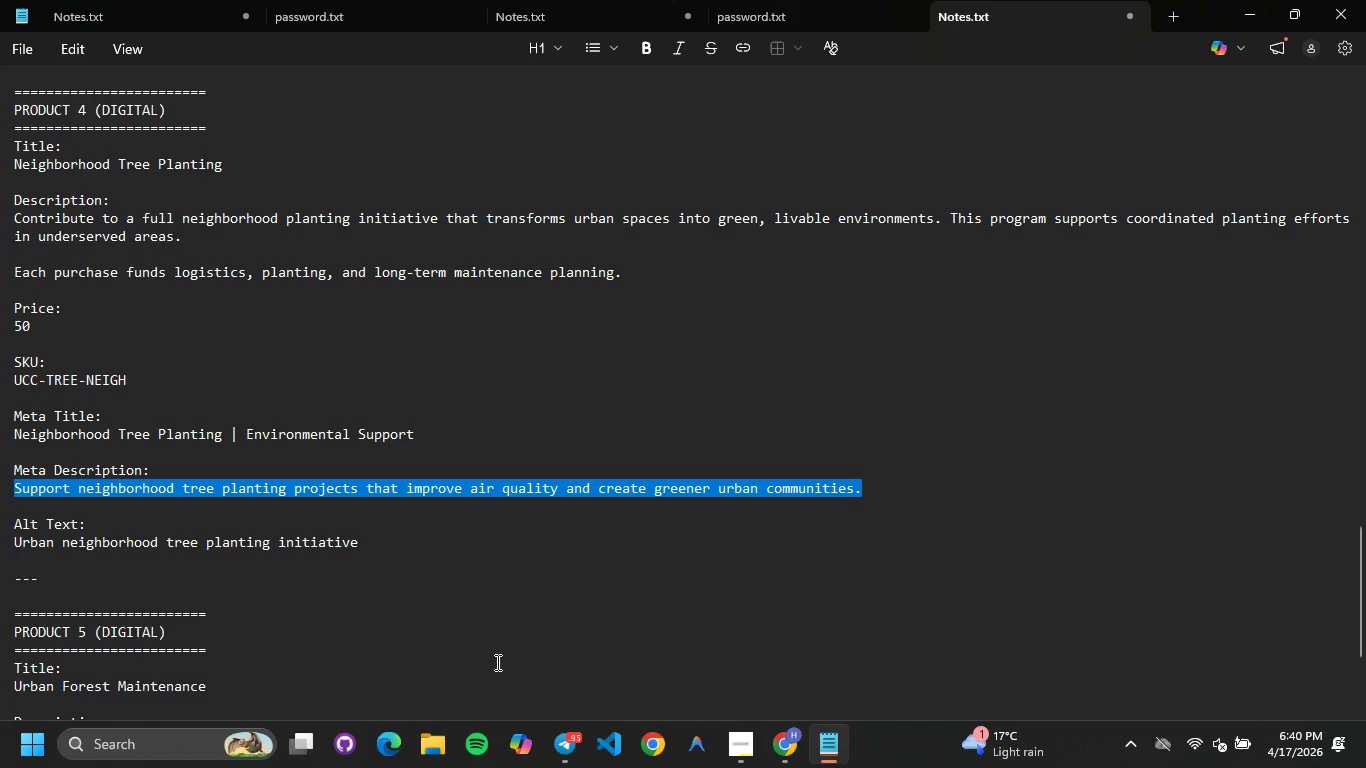 
left_click([496, 662])
 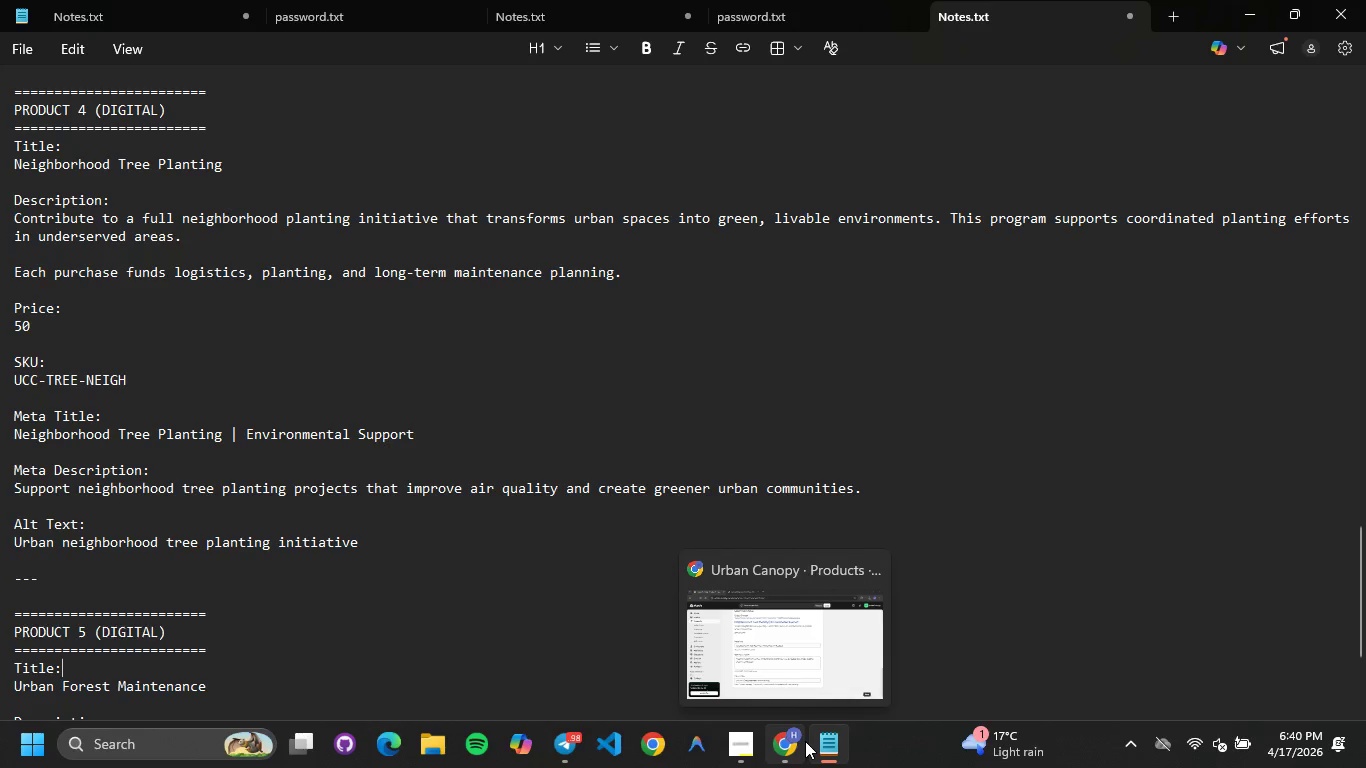 
wait(23.62)
 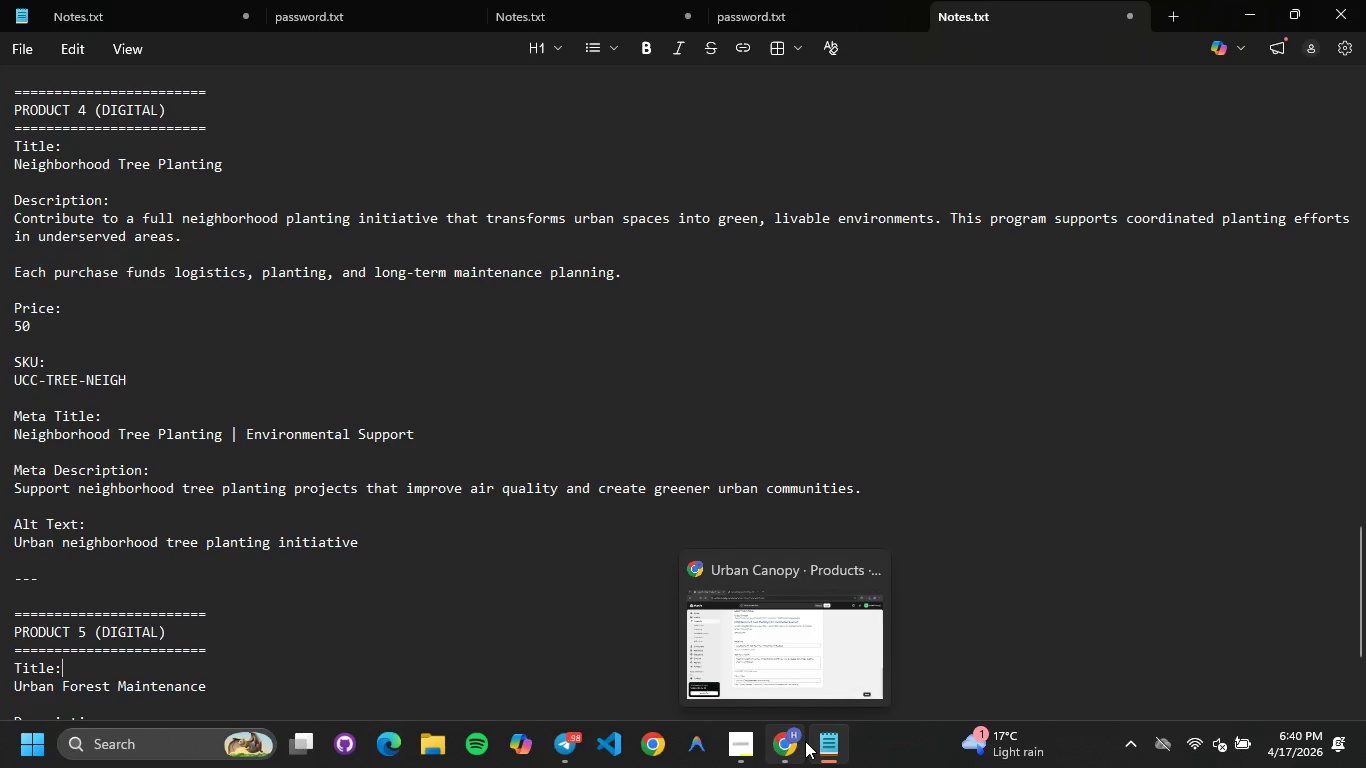 
left_click([805, 741])
 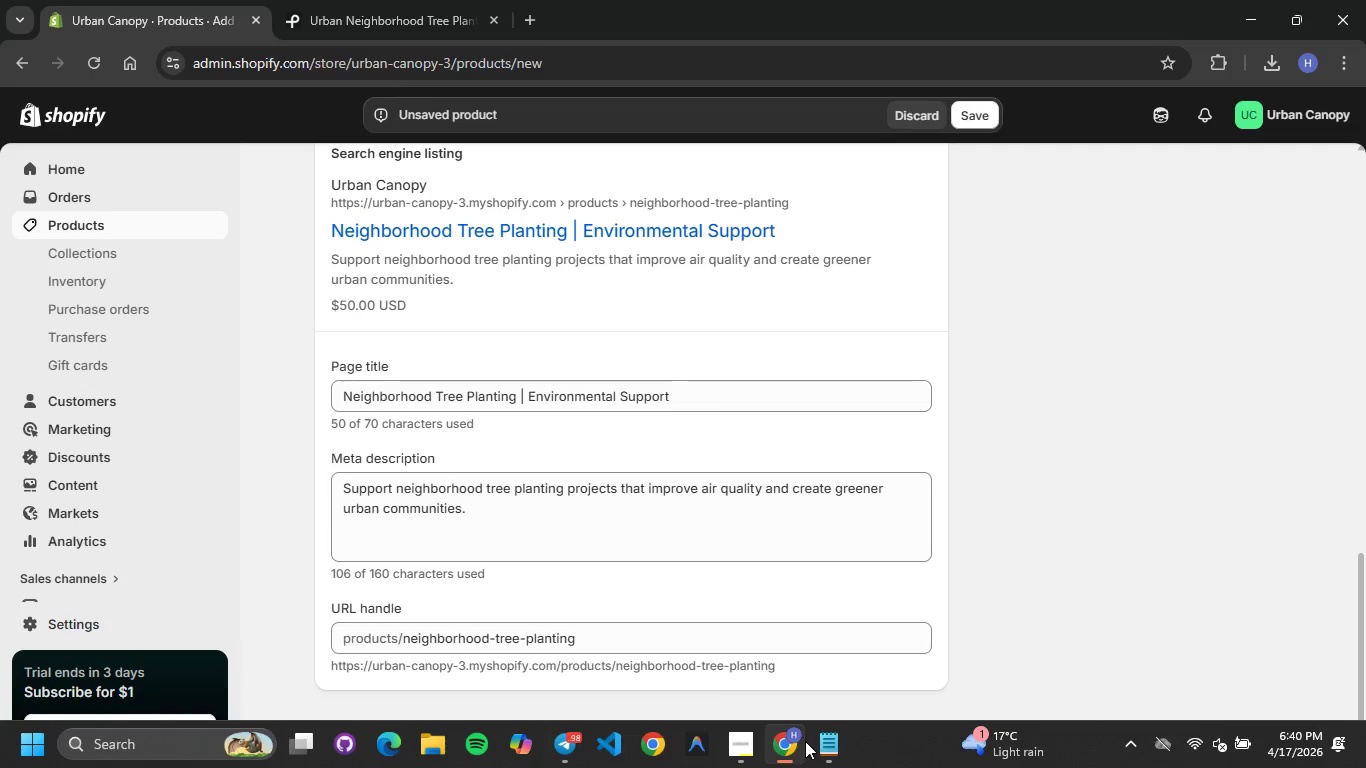 
left_click([805, 741])
 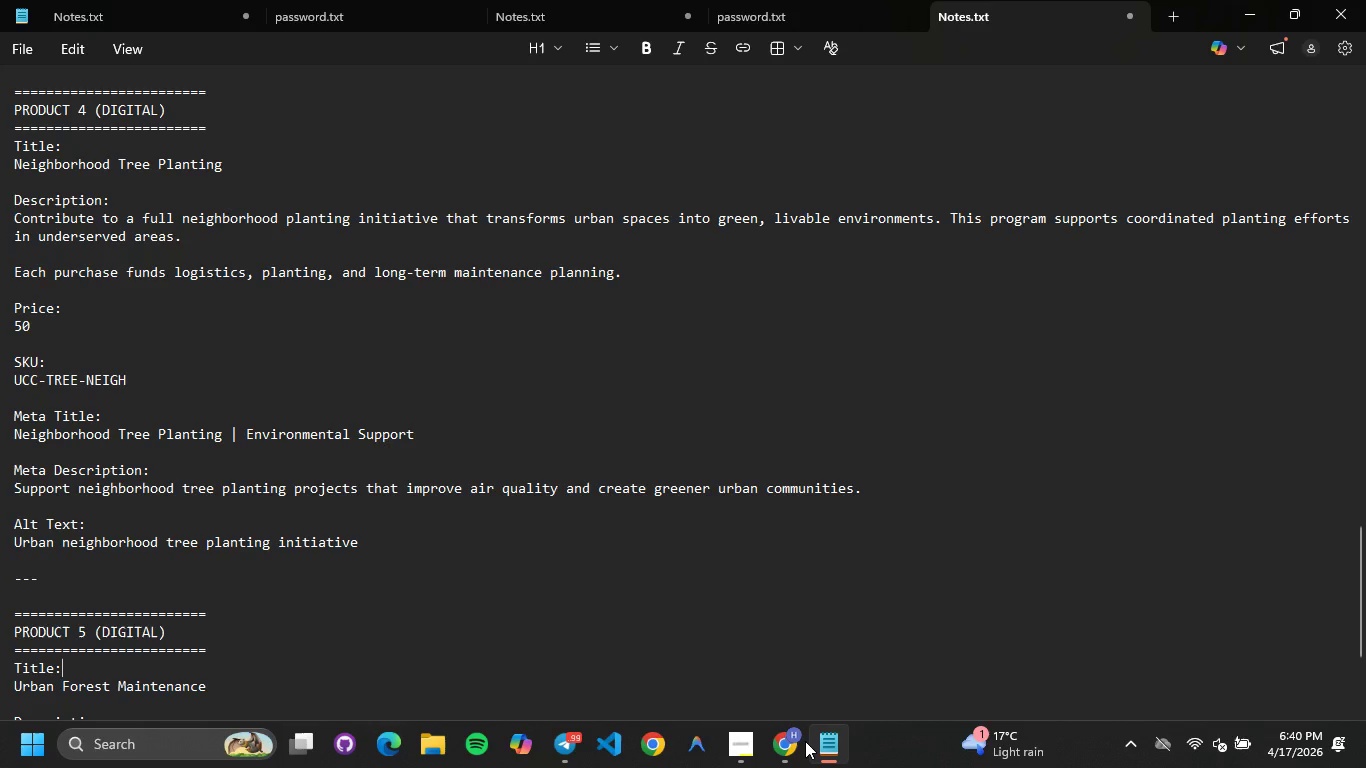 
wait(14.89)
 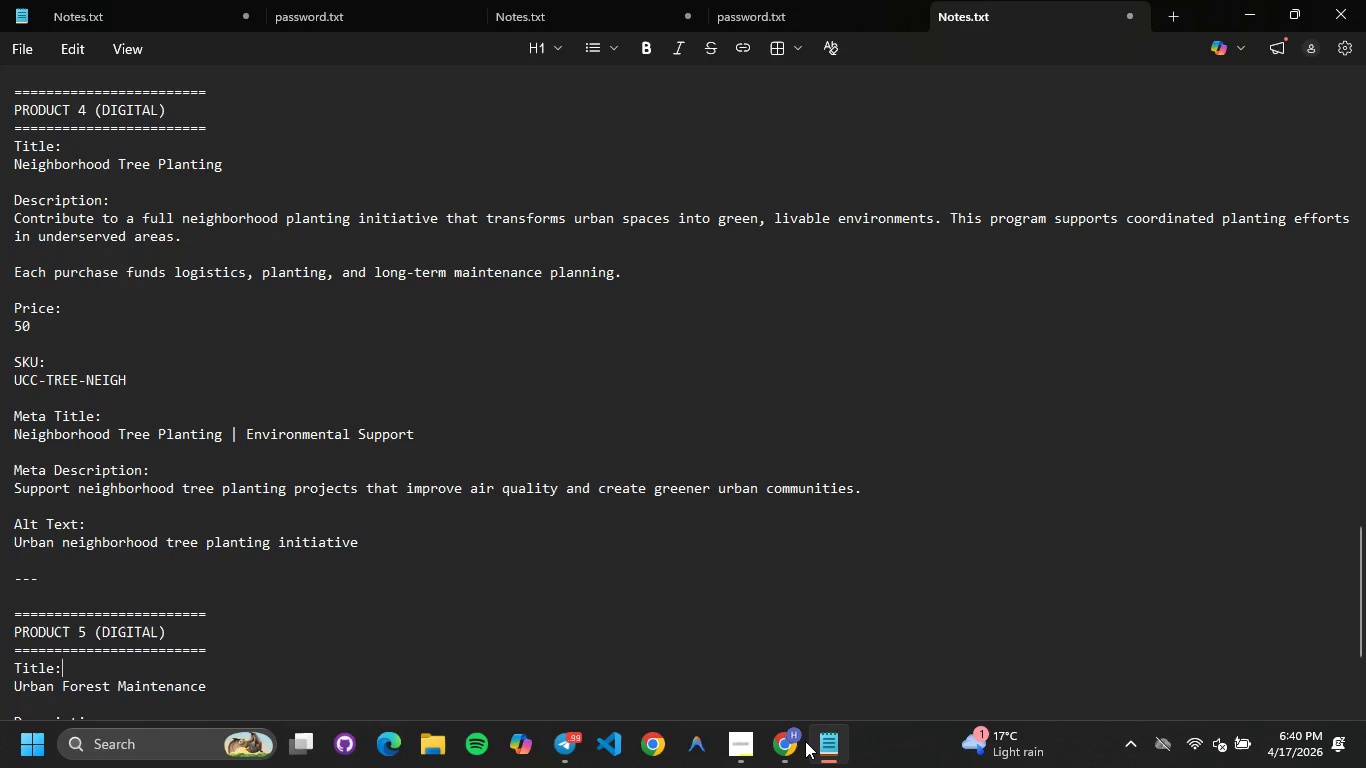 
left_click([793, 757])
 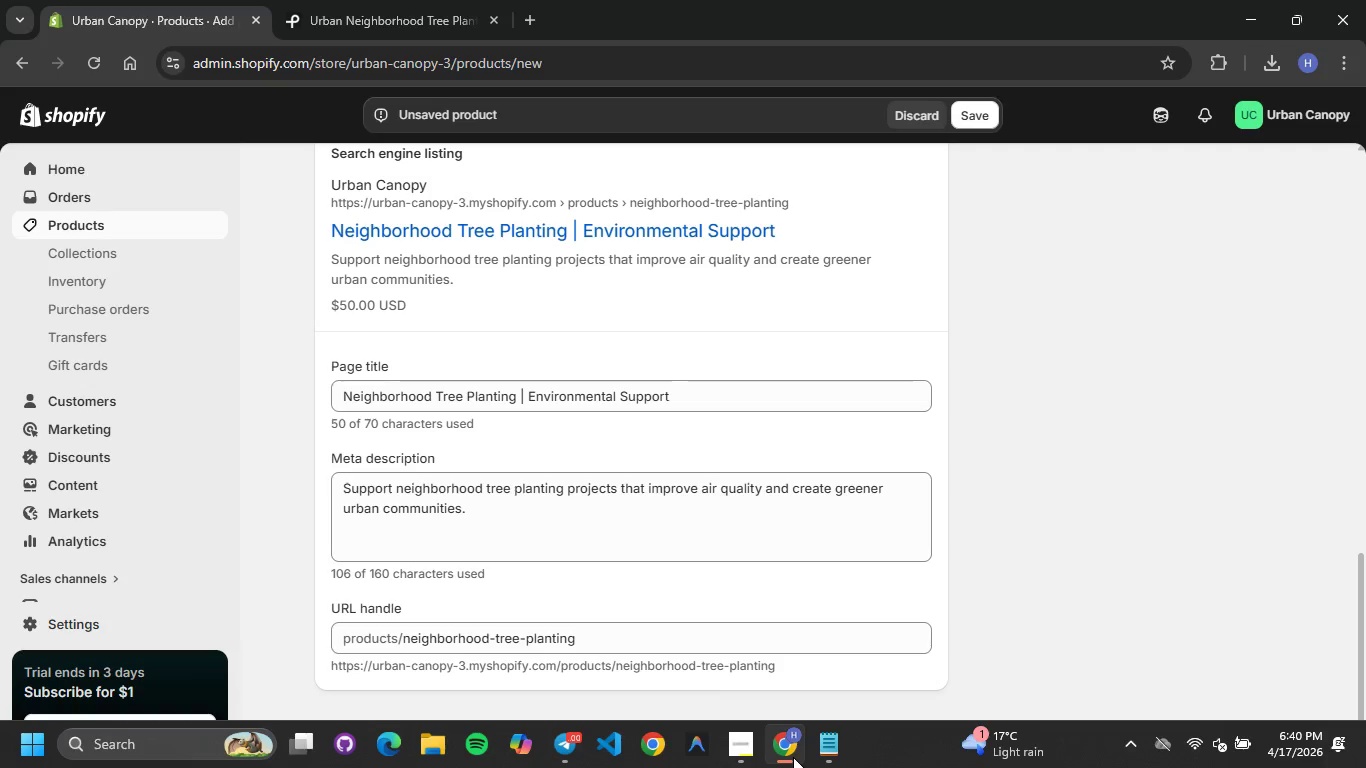 
scroll: coordinate [960, 606], scroll_direction: up, amount: 21.0
 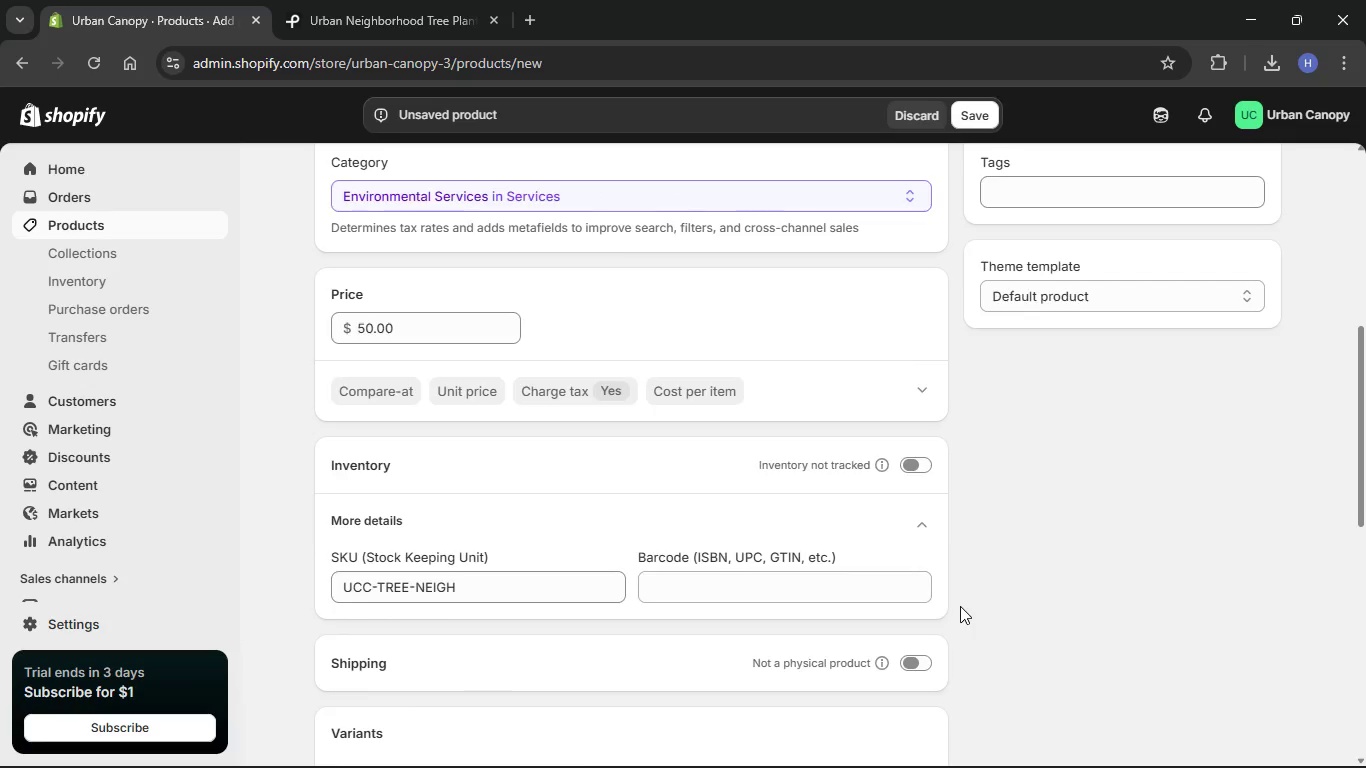 
scroll: coordinate [941, 608], scroll_direction: down, amount: 8.0
 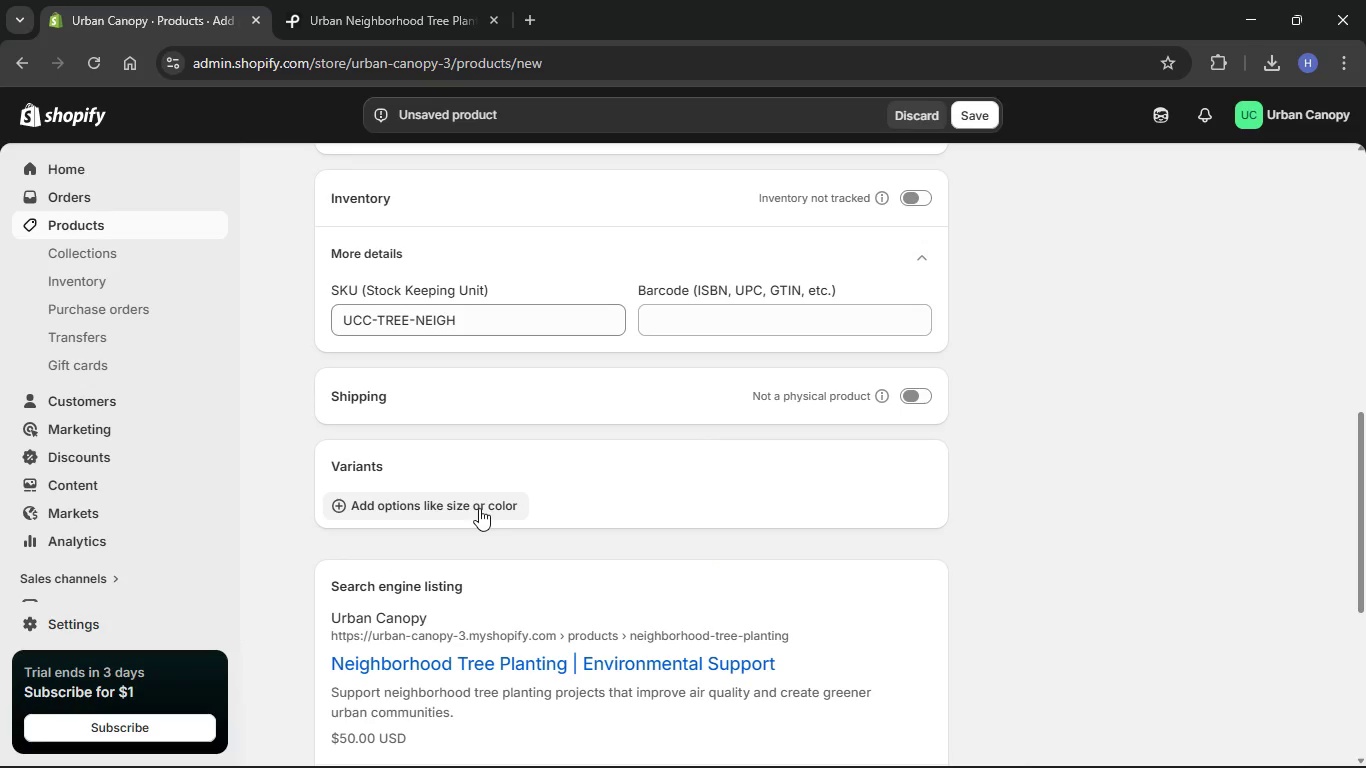 
scroll: coordinate [612, 482], scroll_direction: up, amount: 23.0
 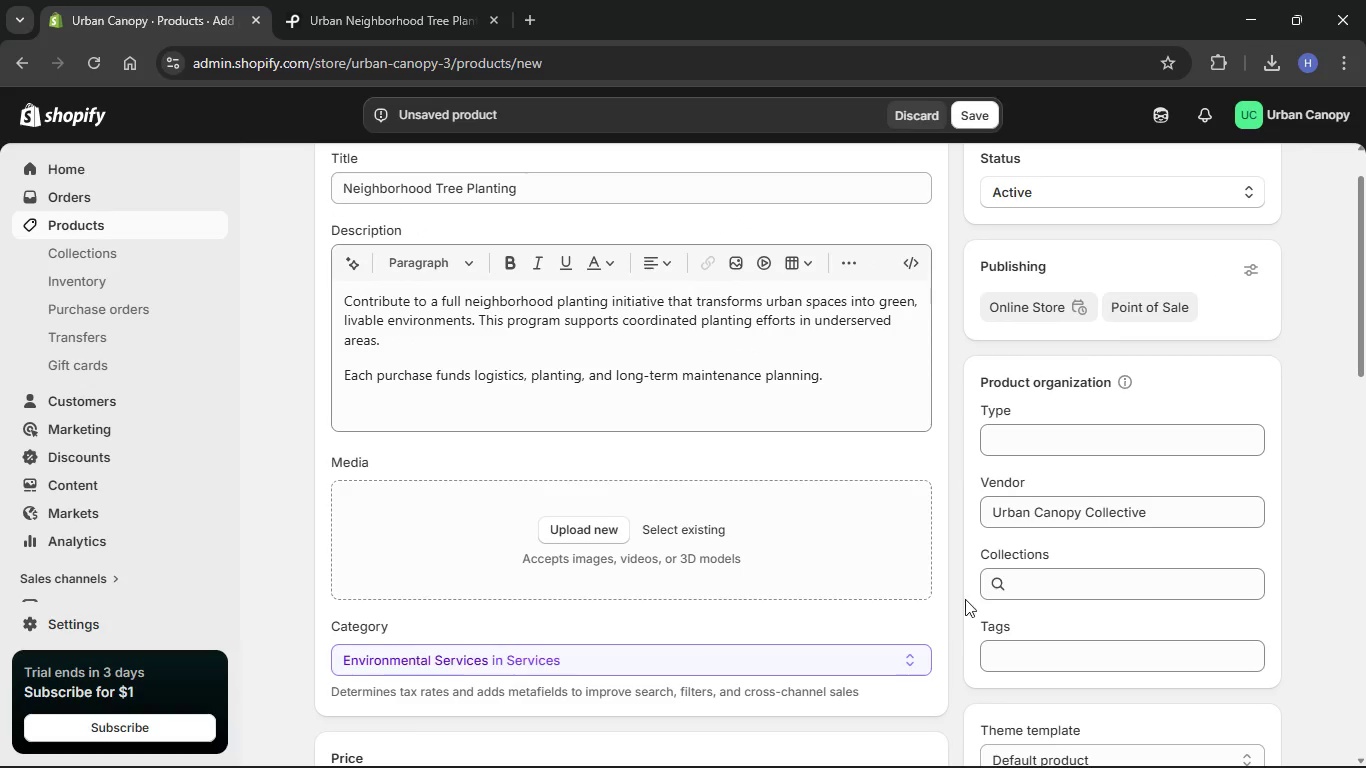 
left_click([1001, 593])
 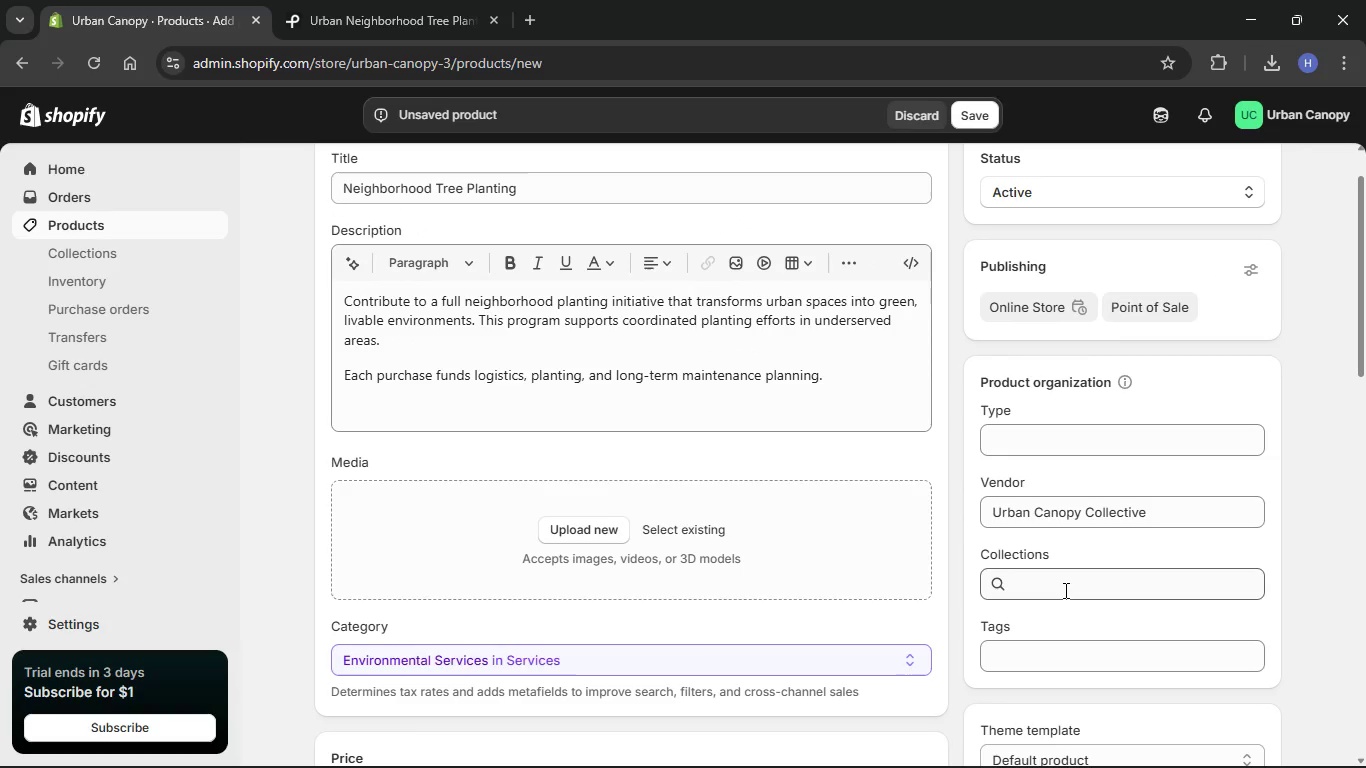 
left_click([1064, 590])
 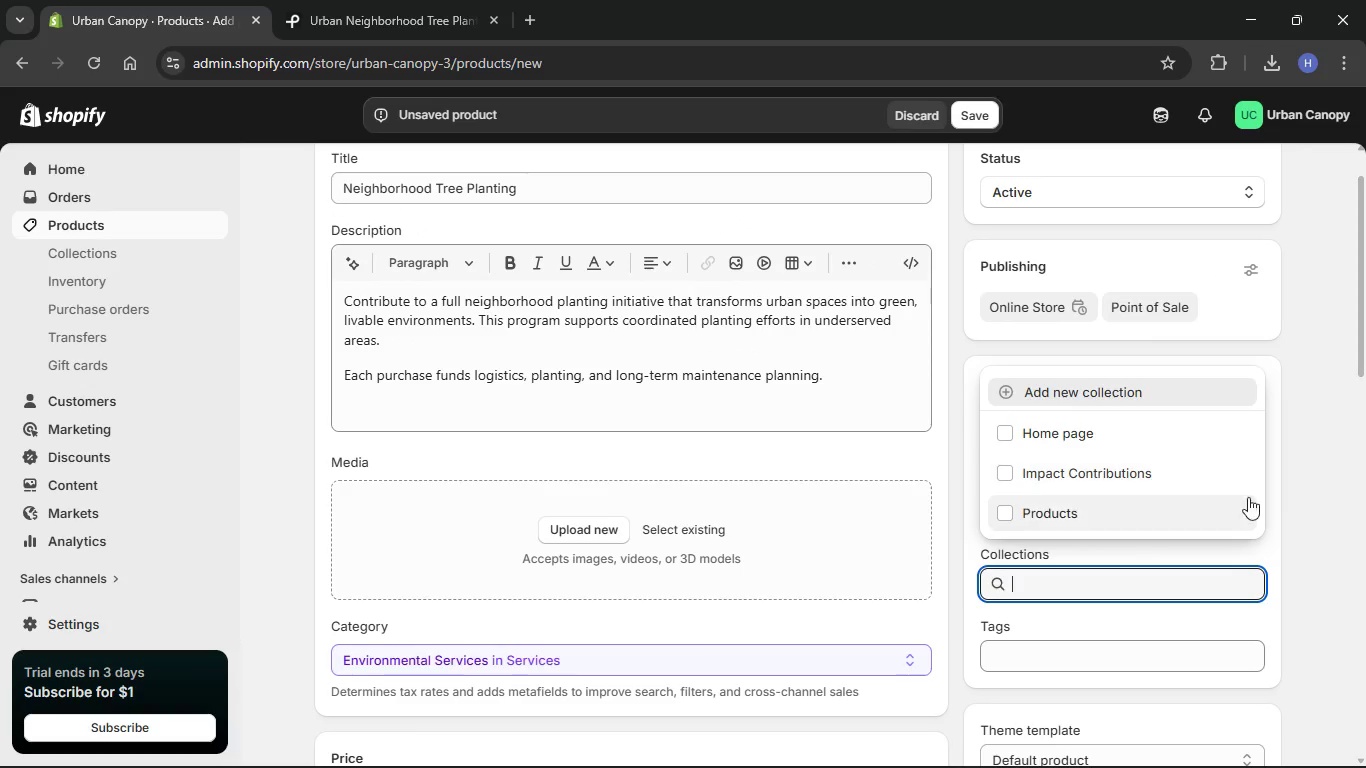 
left_click([1348, 545])
 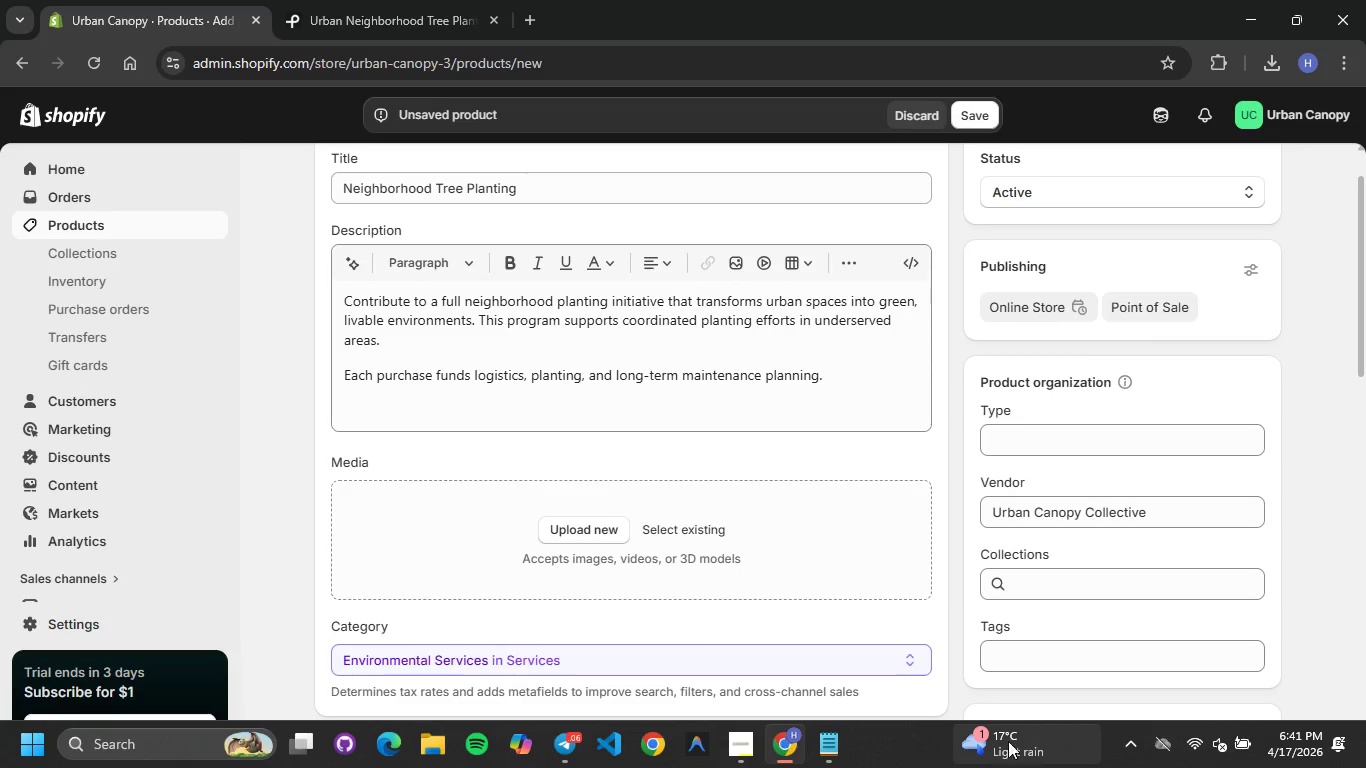 
left_click([739, 743])